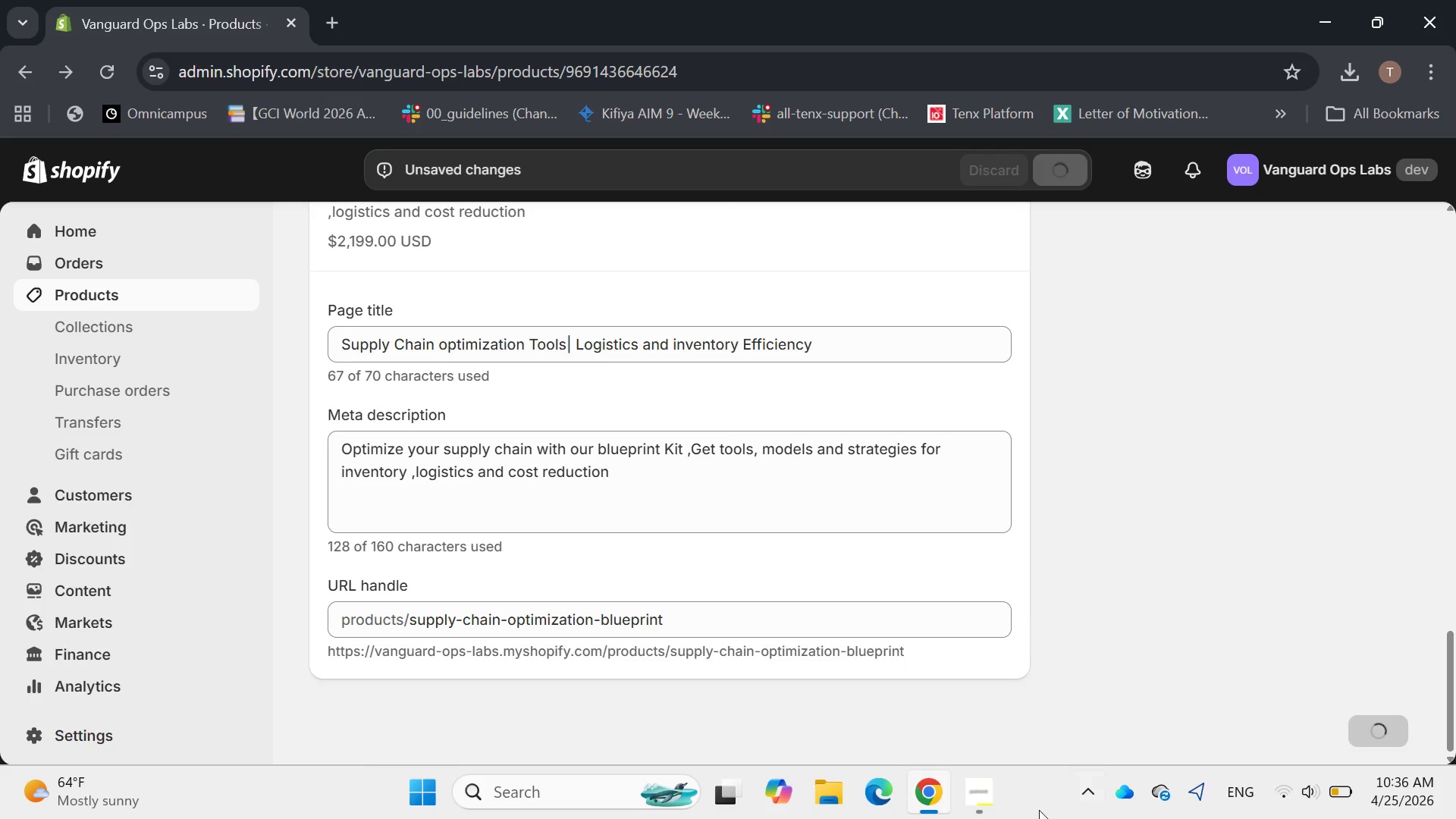 
left_click([988, 798])